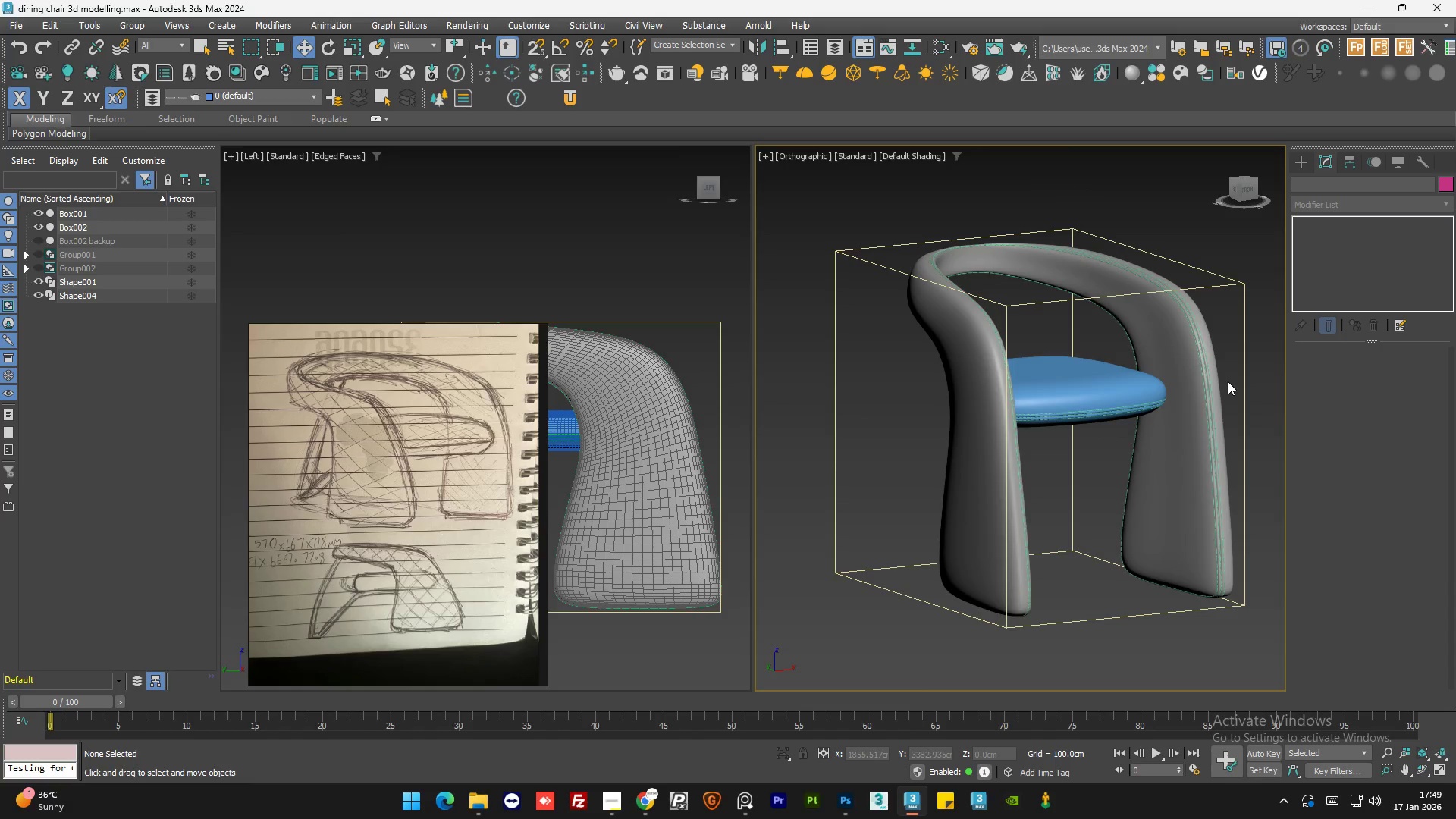 
key(Control+S)
 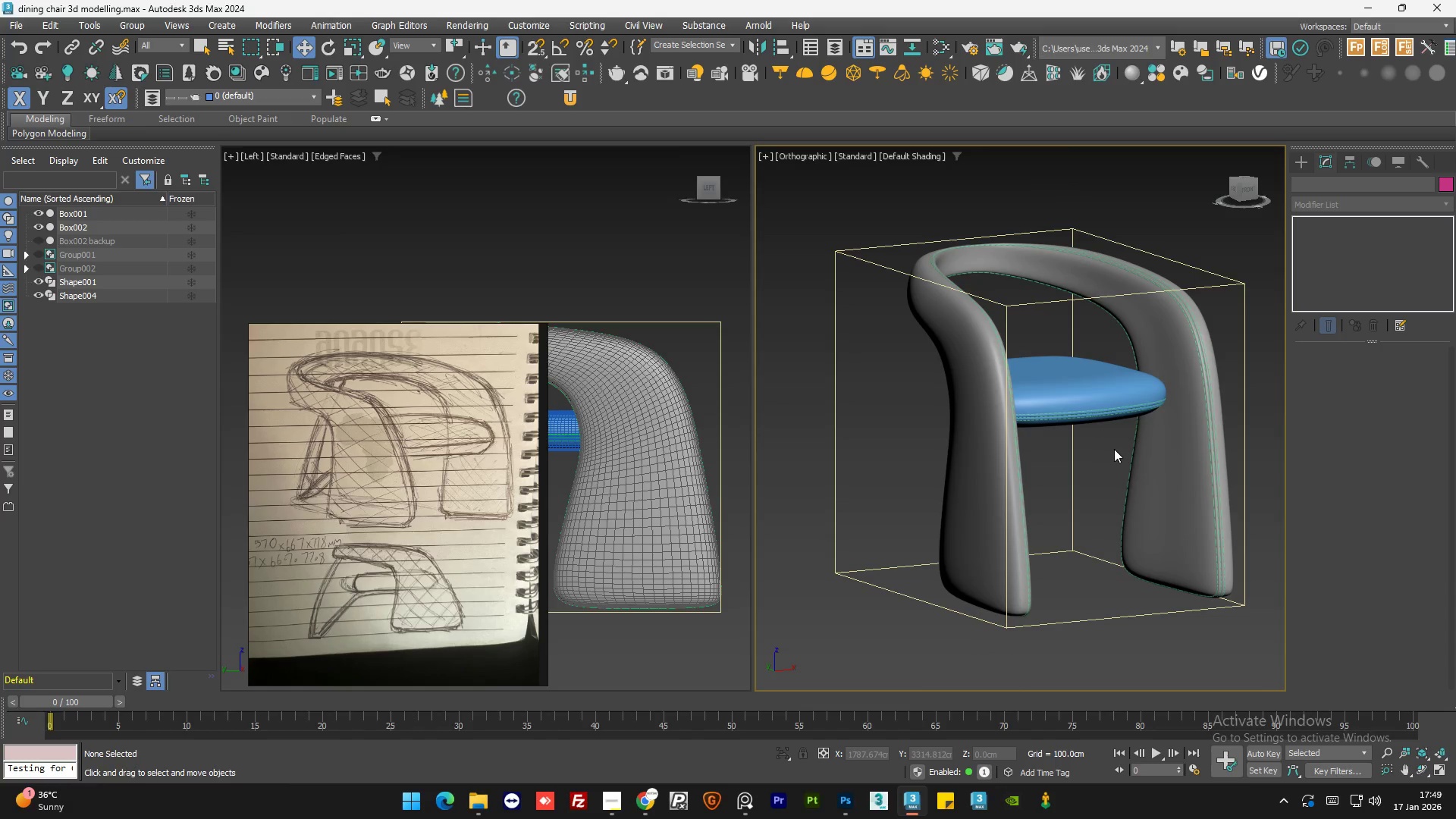 
left_click([619, 805])